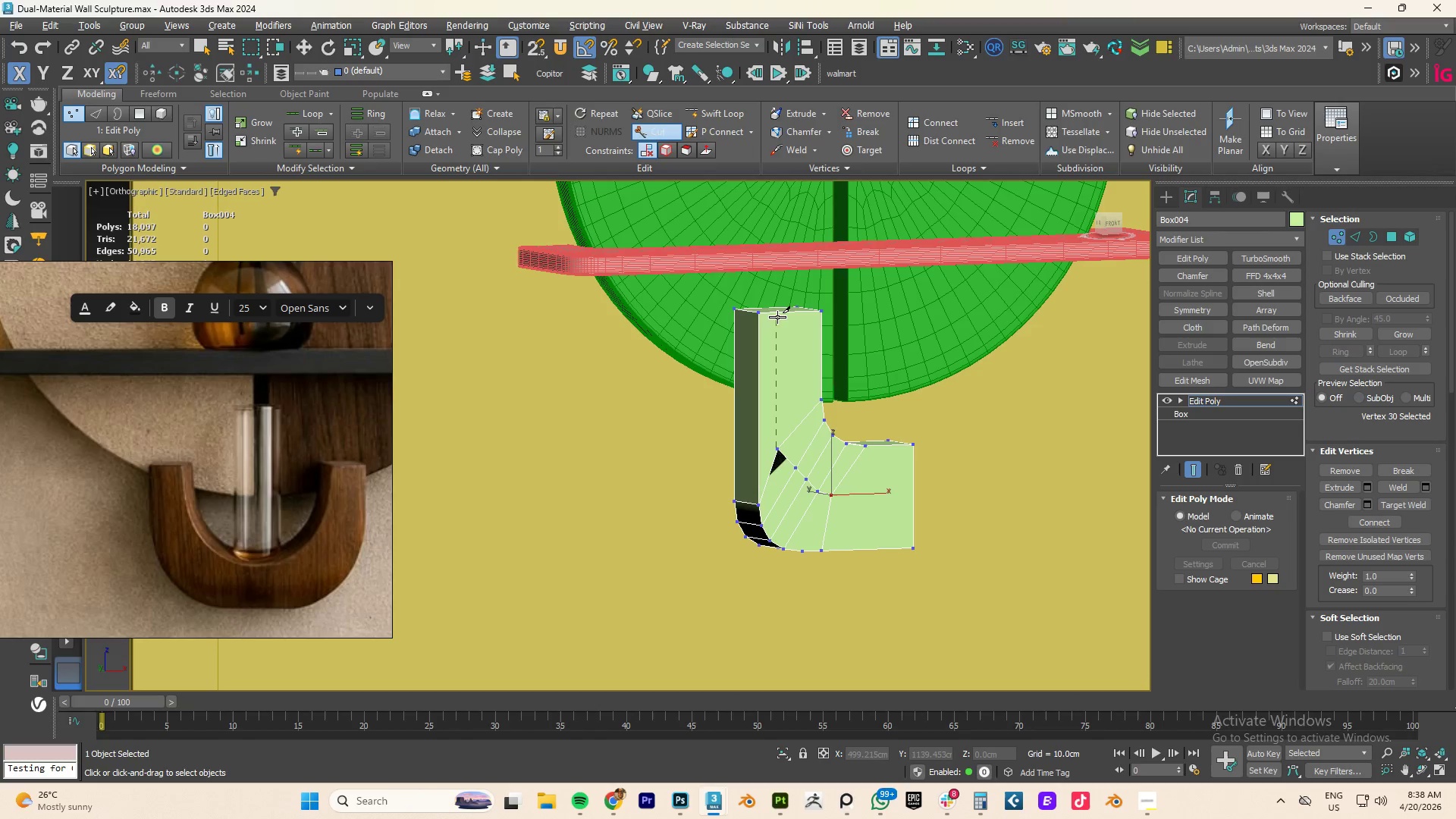 
left_click([778, 314])
 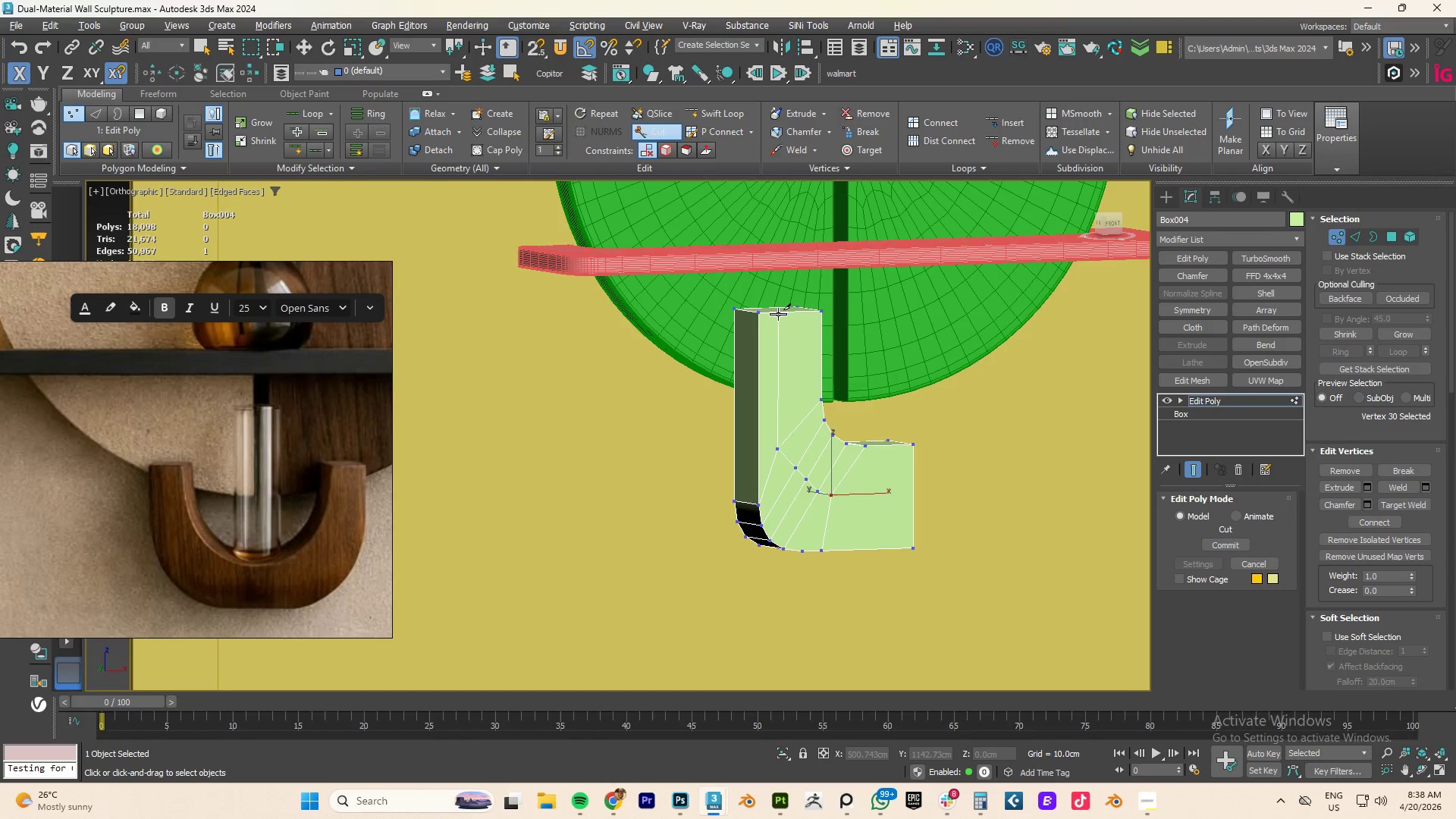 
right_click([778, 314])
 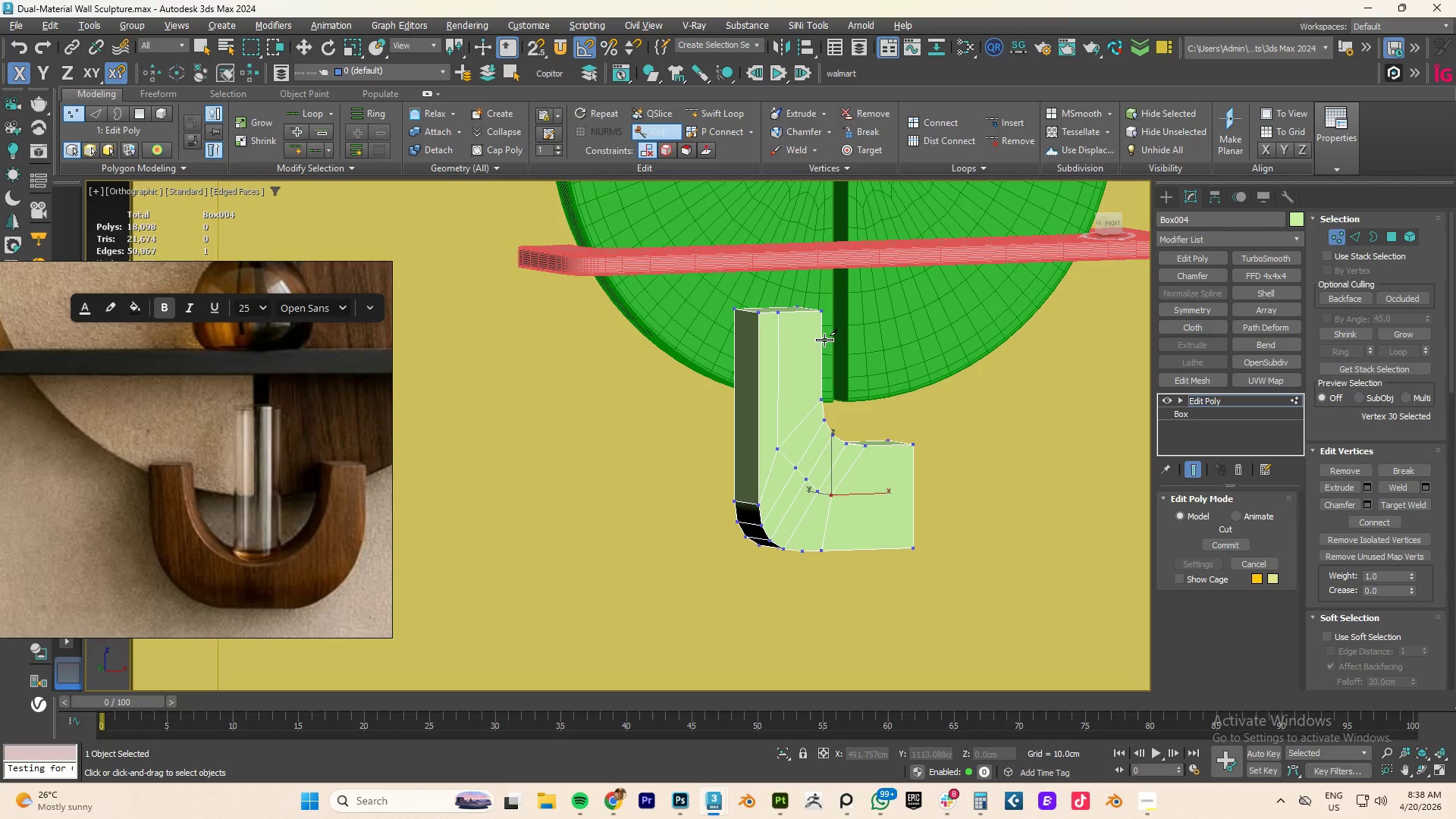 
right_click([824, 340])
 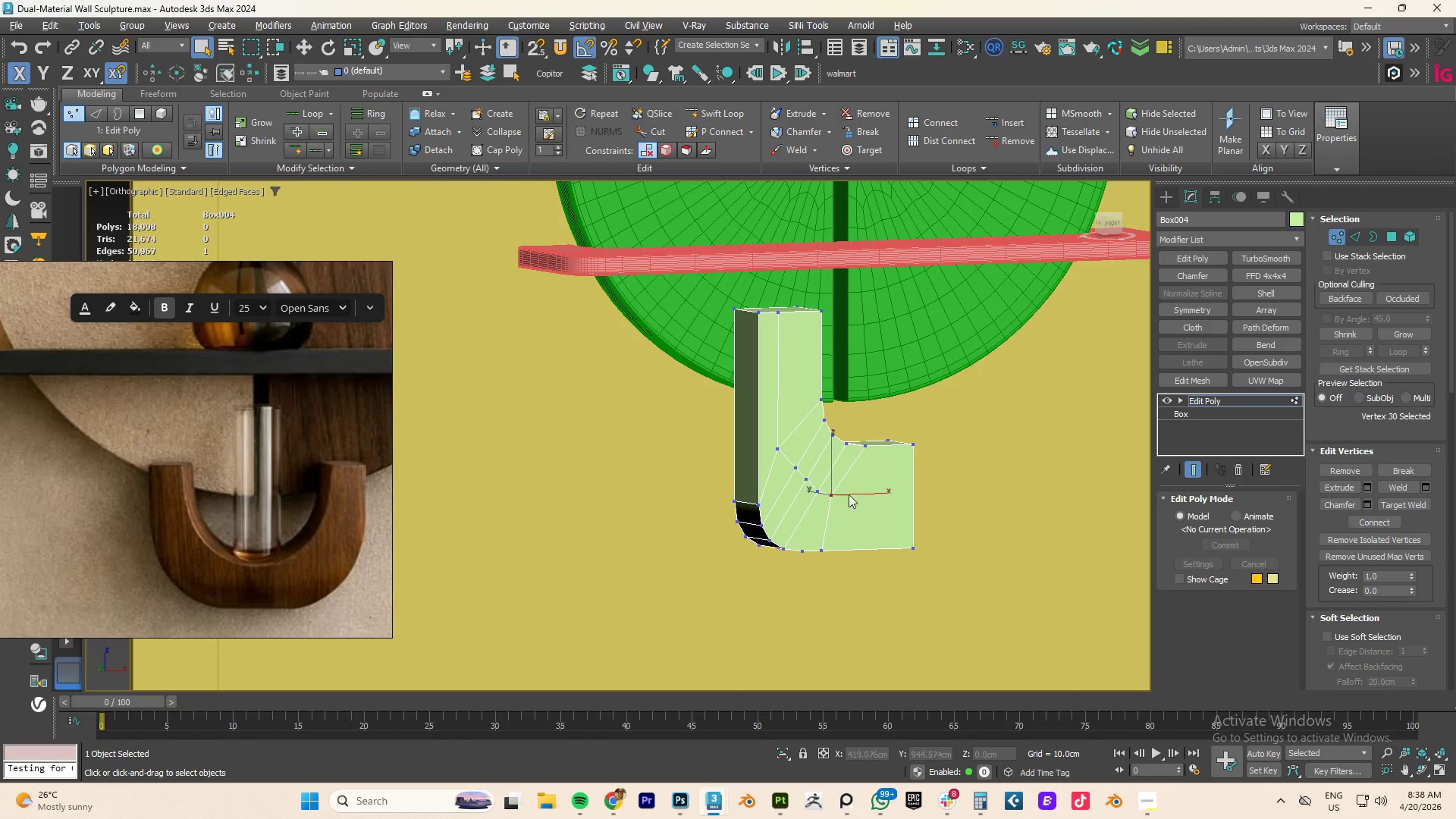 
key(Alt+AltLeft)
 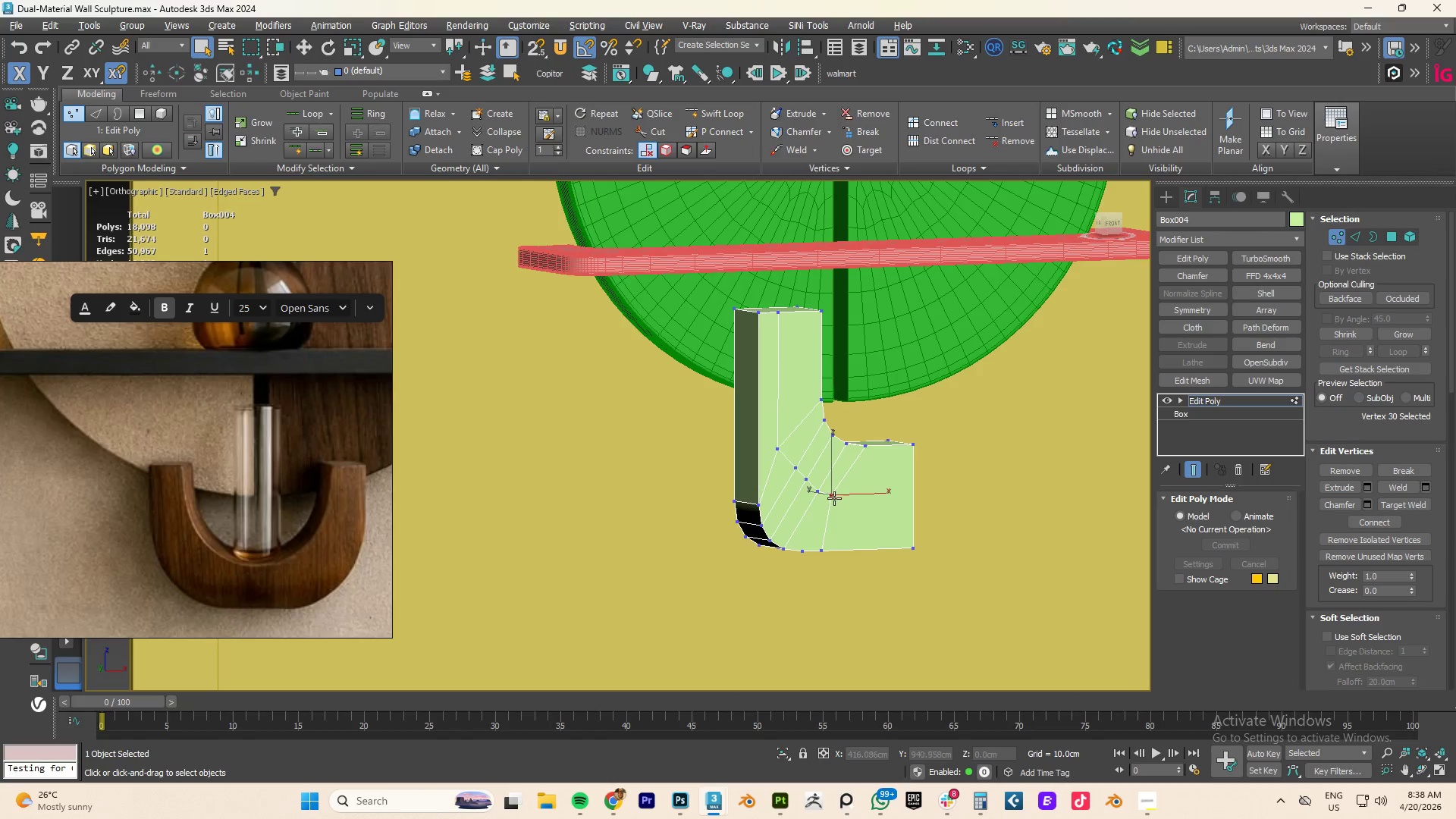 
key(Alt+C)
 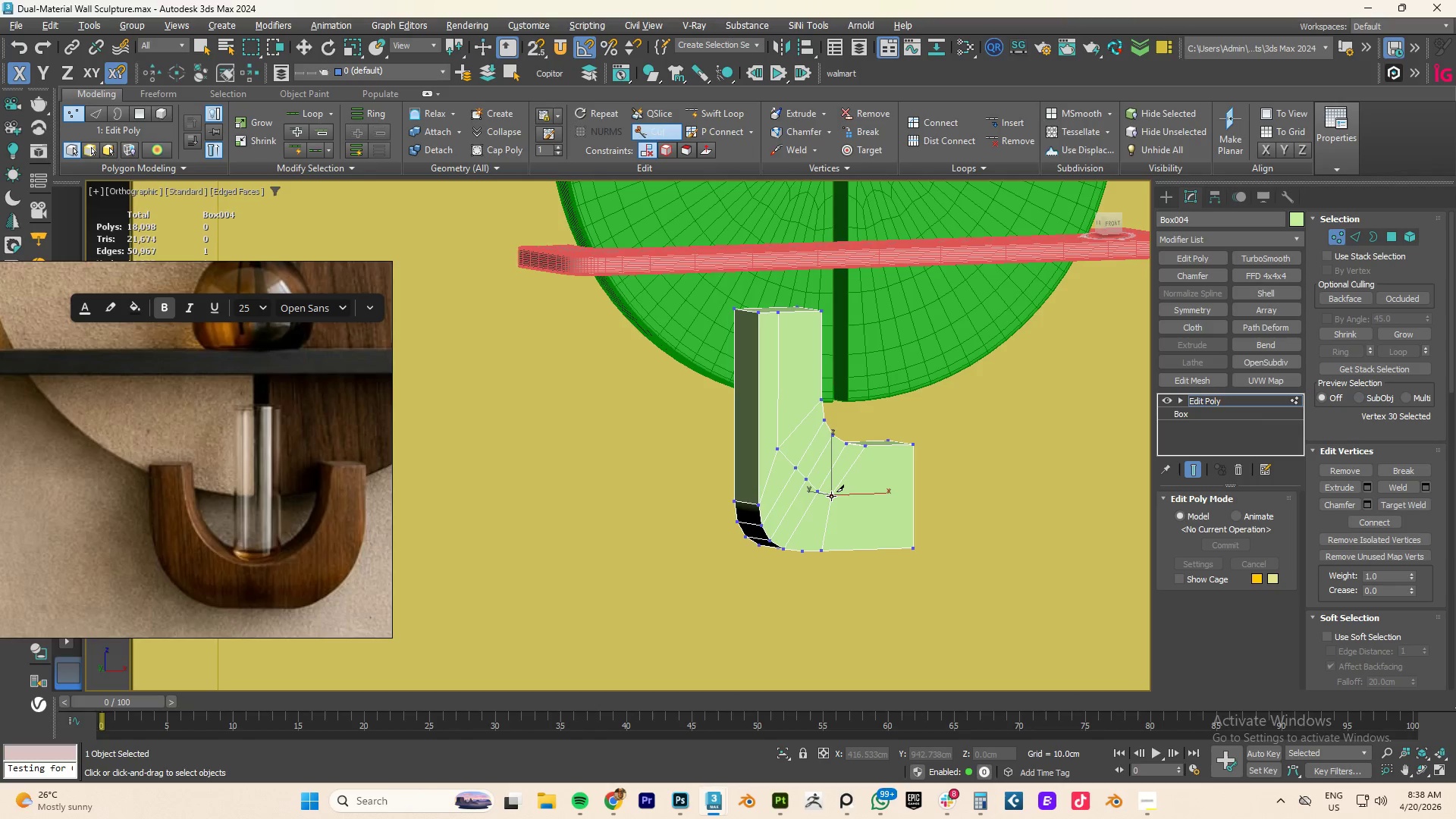 
left_click([831, 496])
 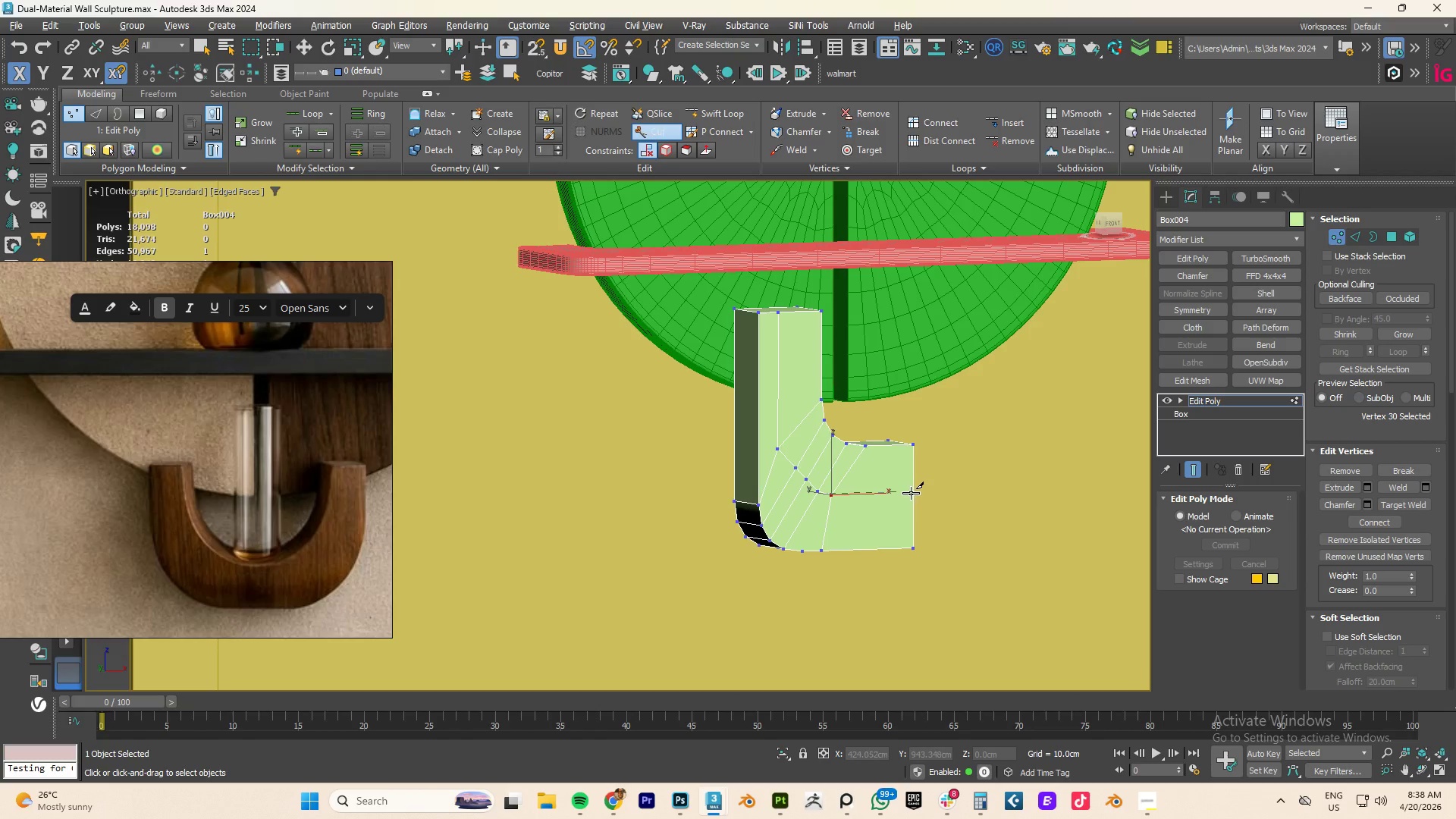 
left_click([911, 493])
 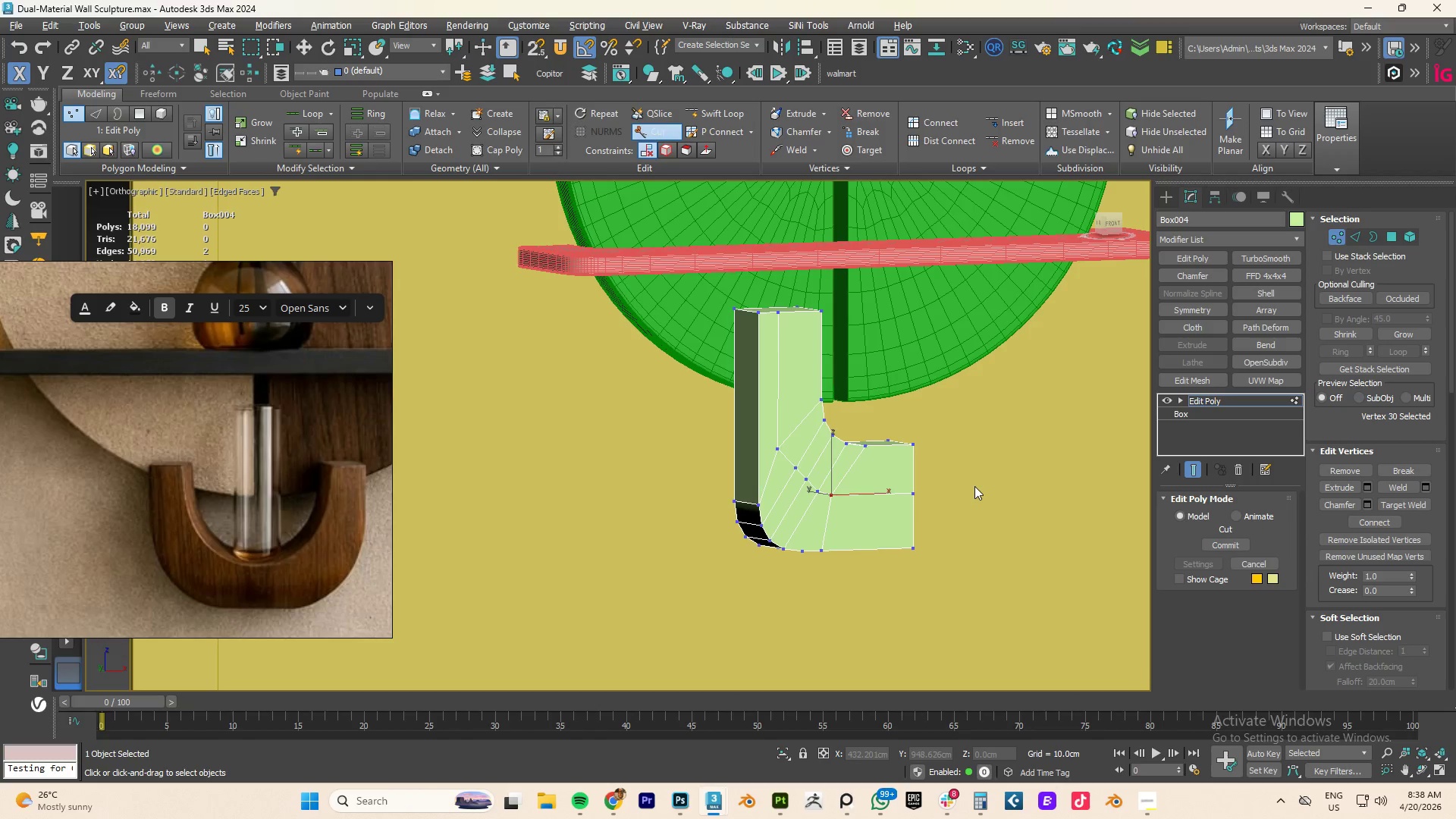 
double_click([974, 486])
 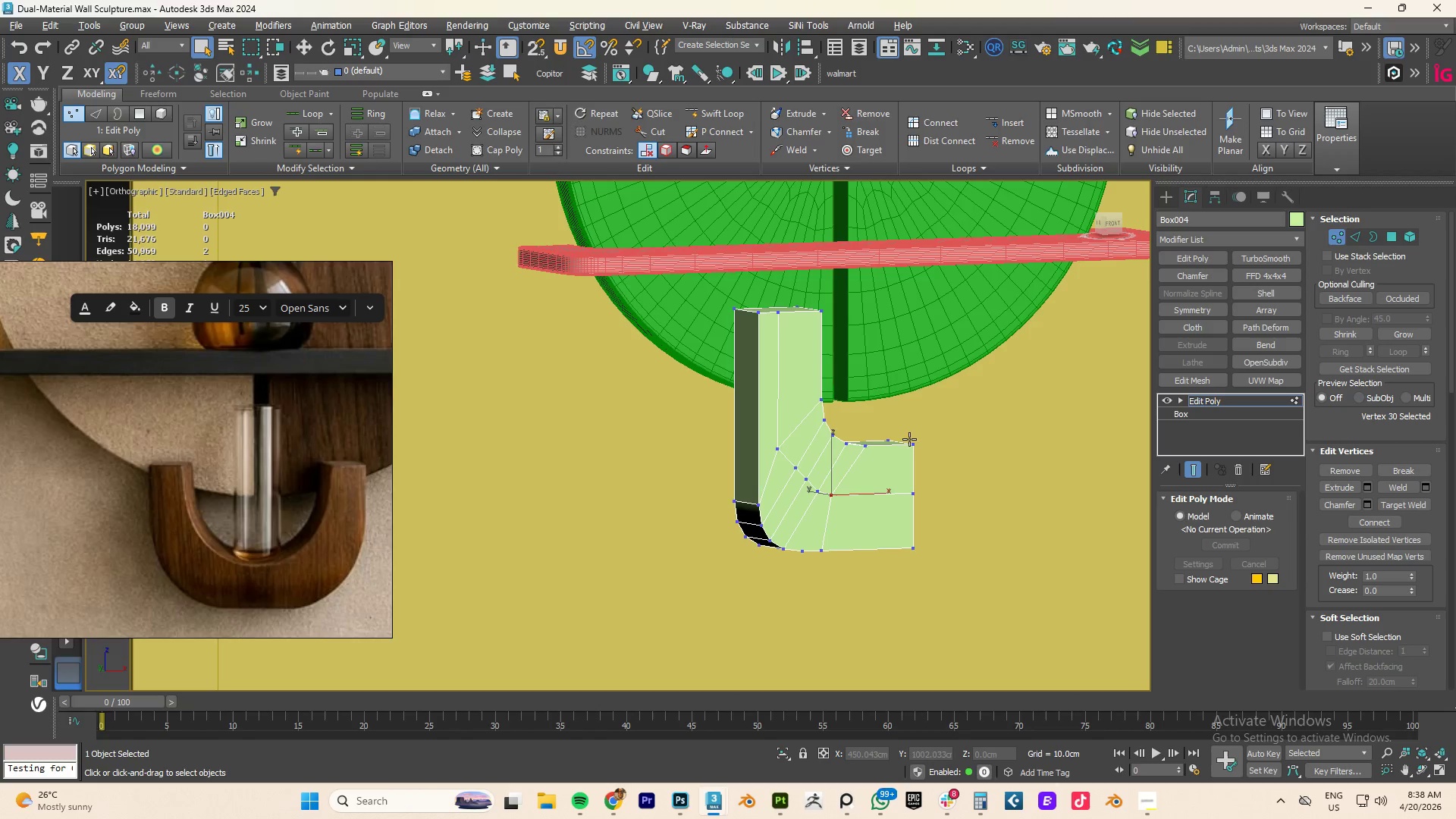 
key(Control+S)
 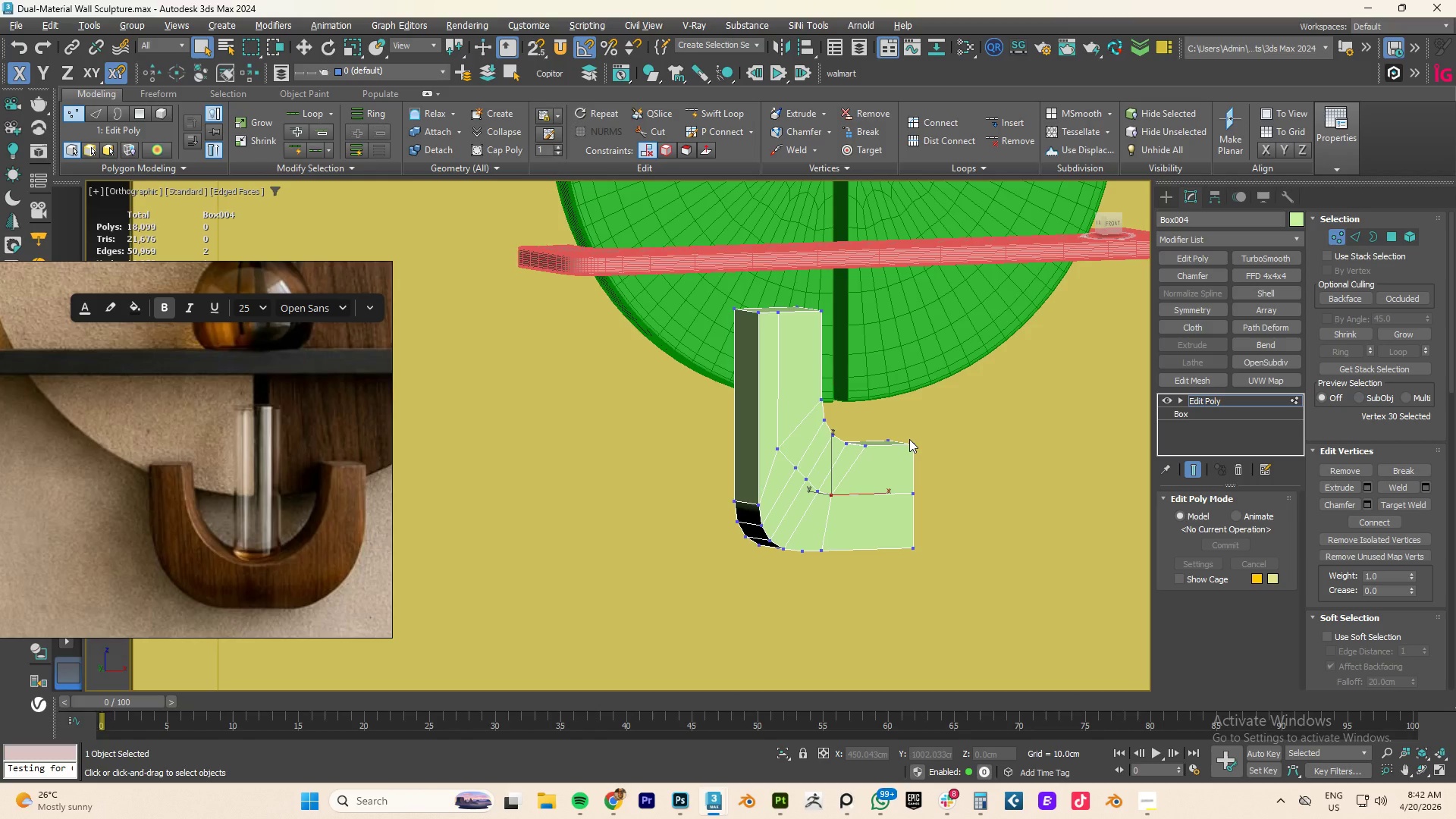 
wait(227.83)
 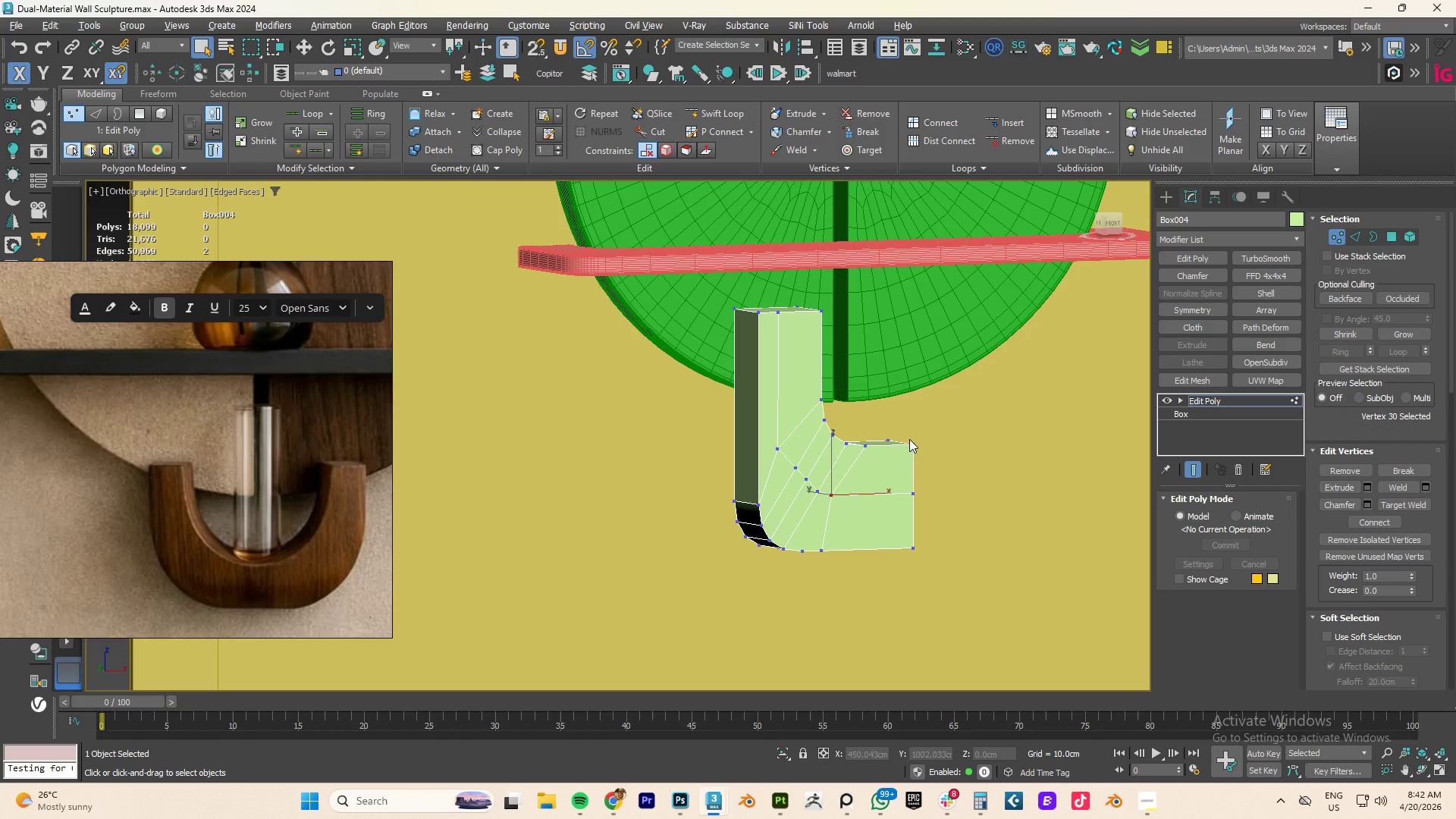 
scroll: coordinate [880, 585], scroll_direction: down, amount: 2.0